 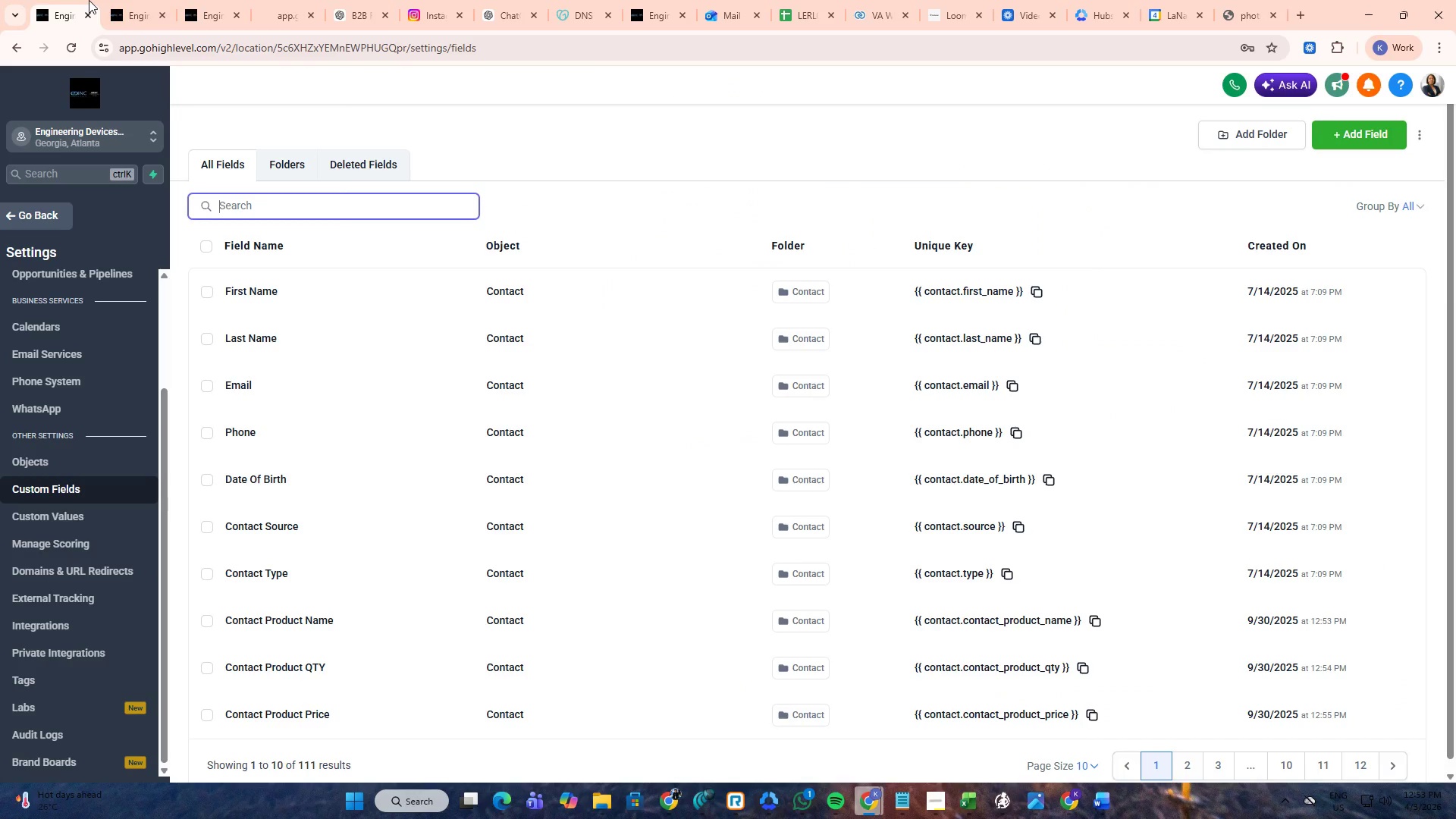 
left_click([118, 0])
 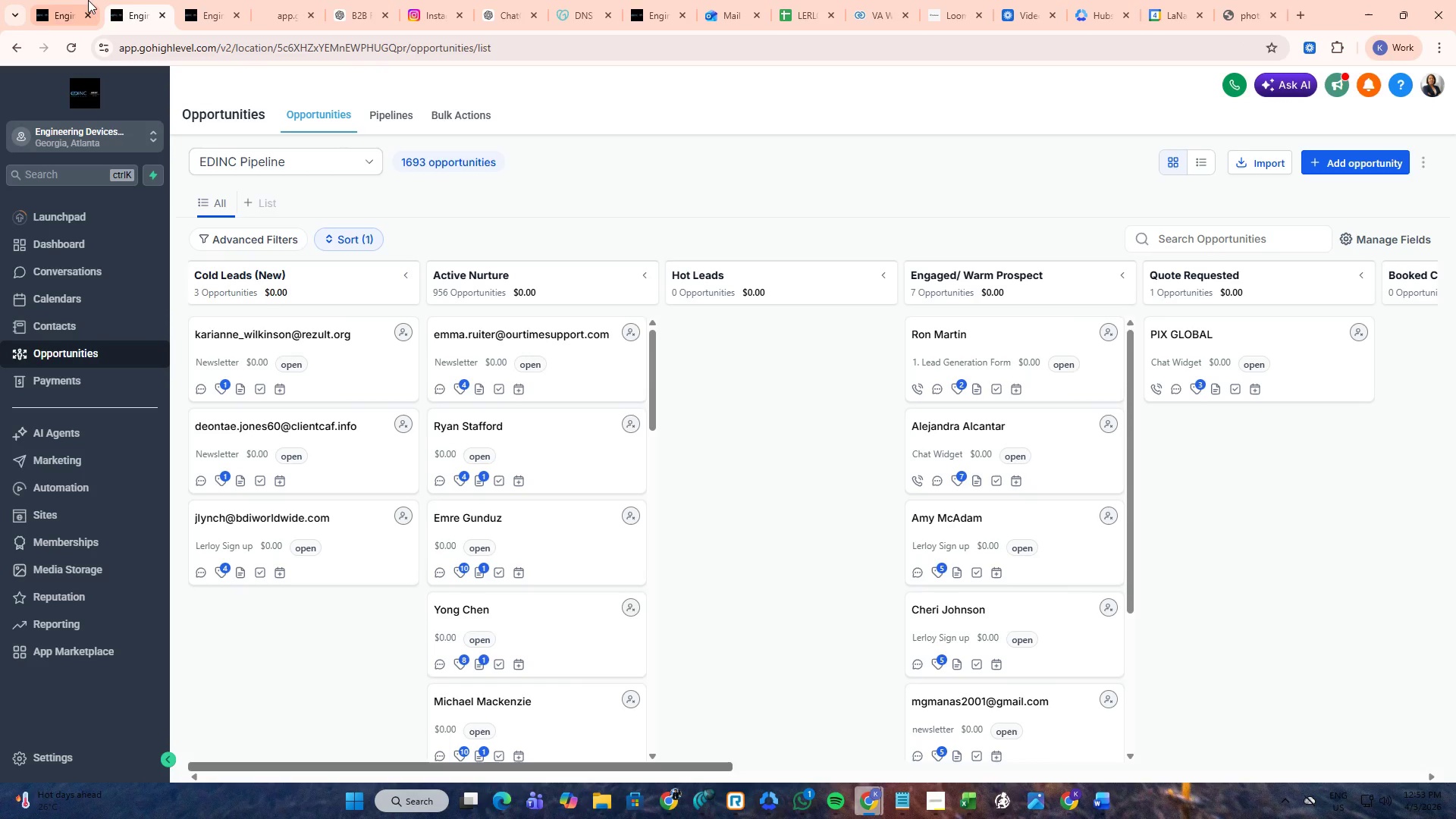 
left_click([80, 0])
 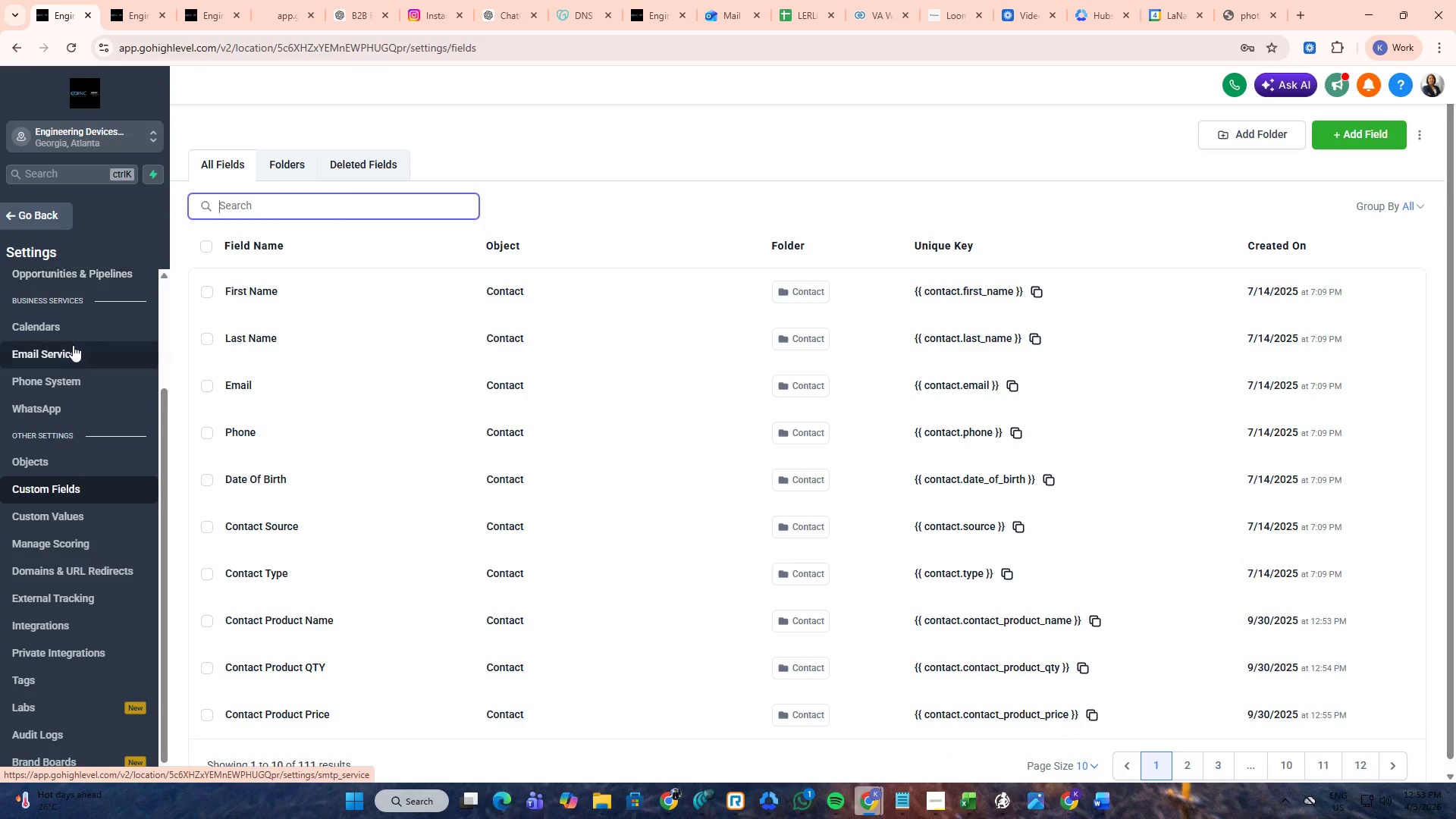 
left_click([25, 224])
 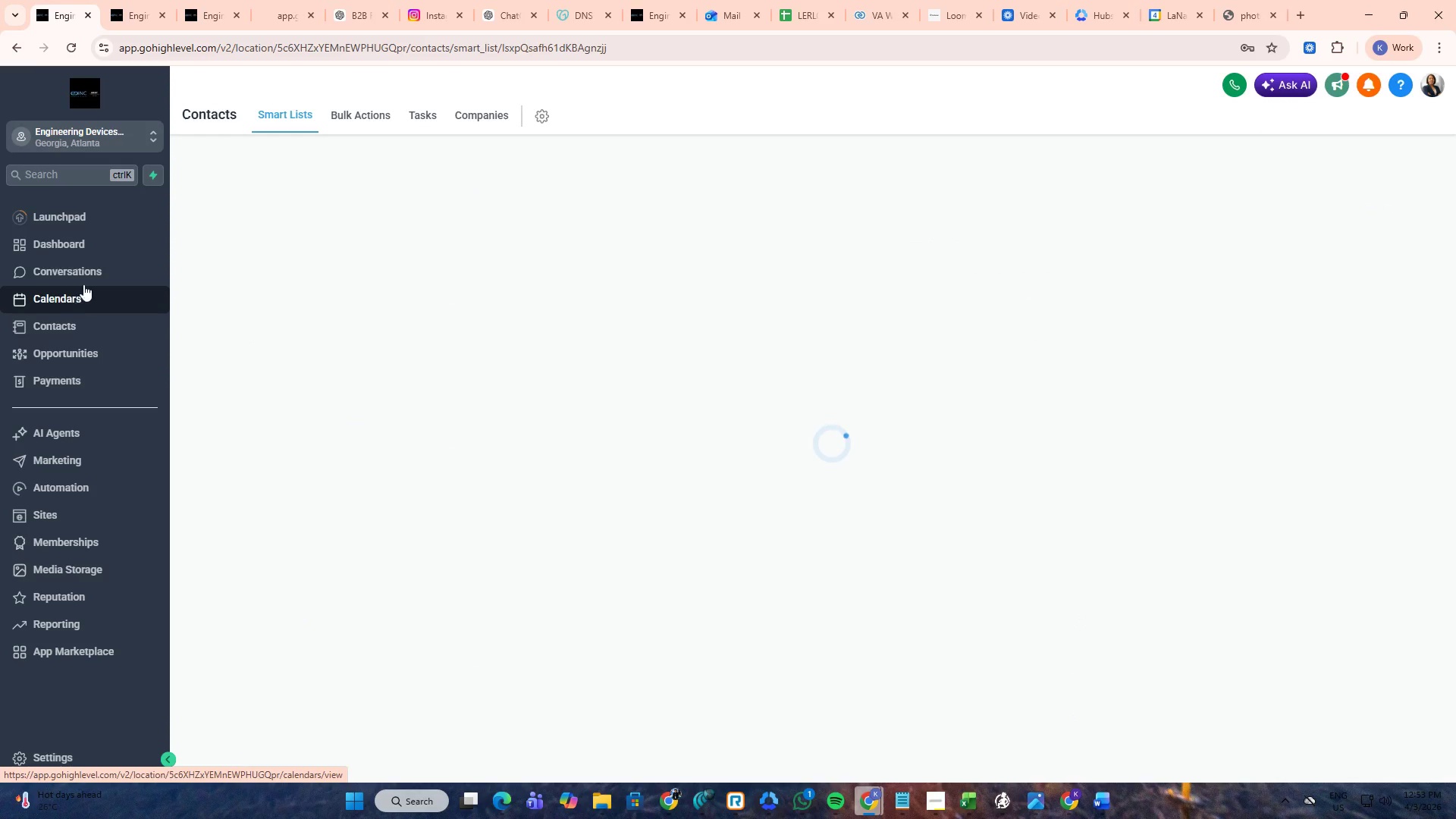 
left_click([86, 293])
 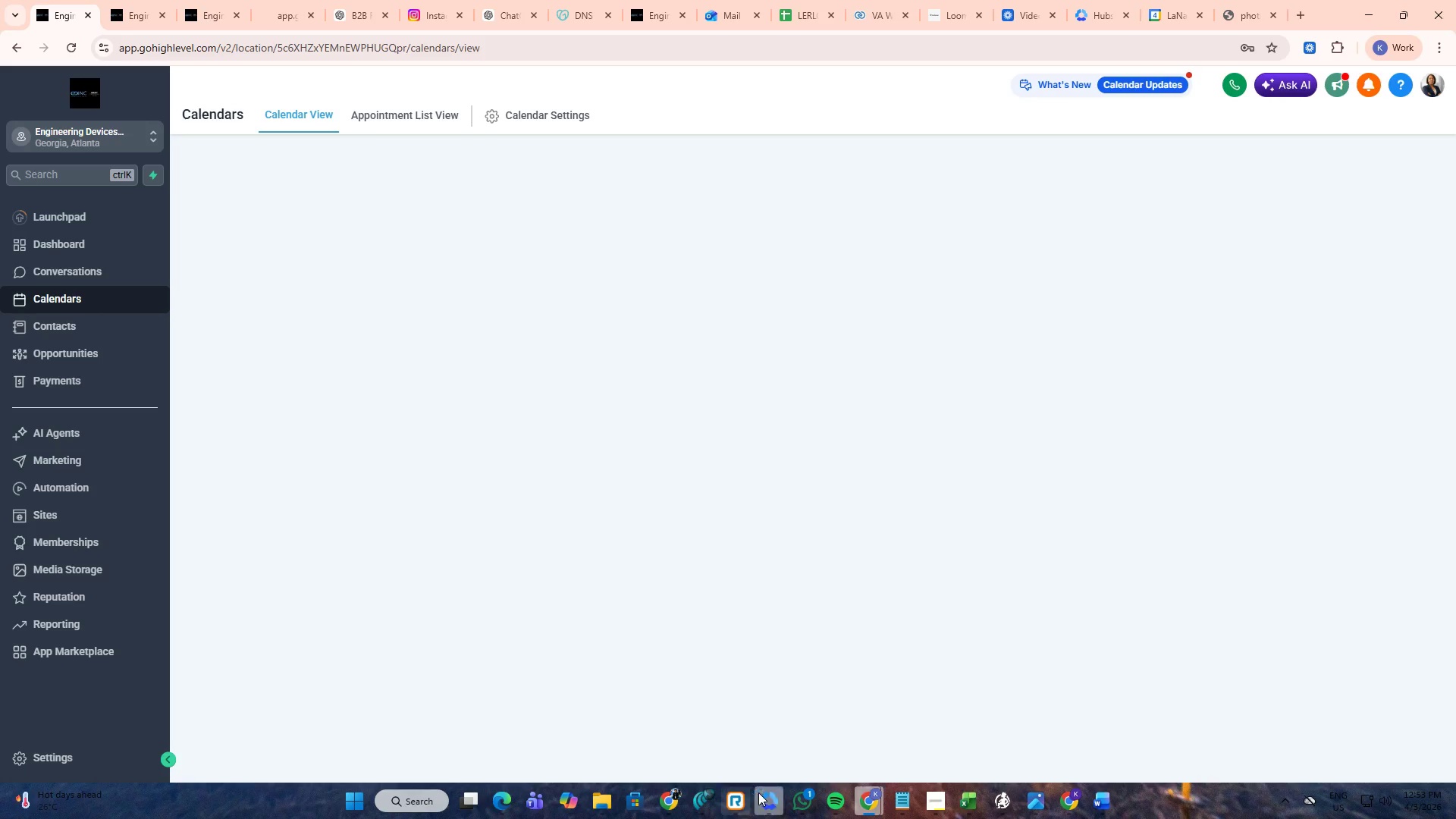 
left_click([774, 792])
 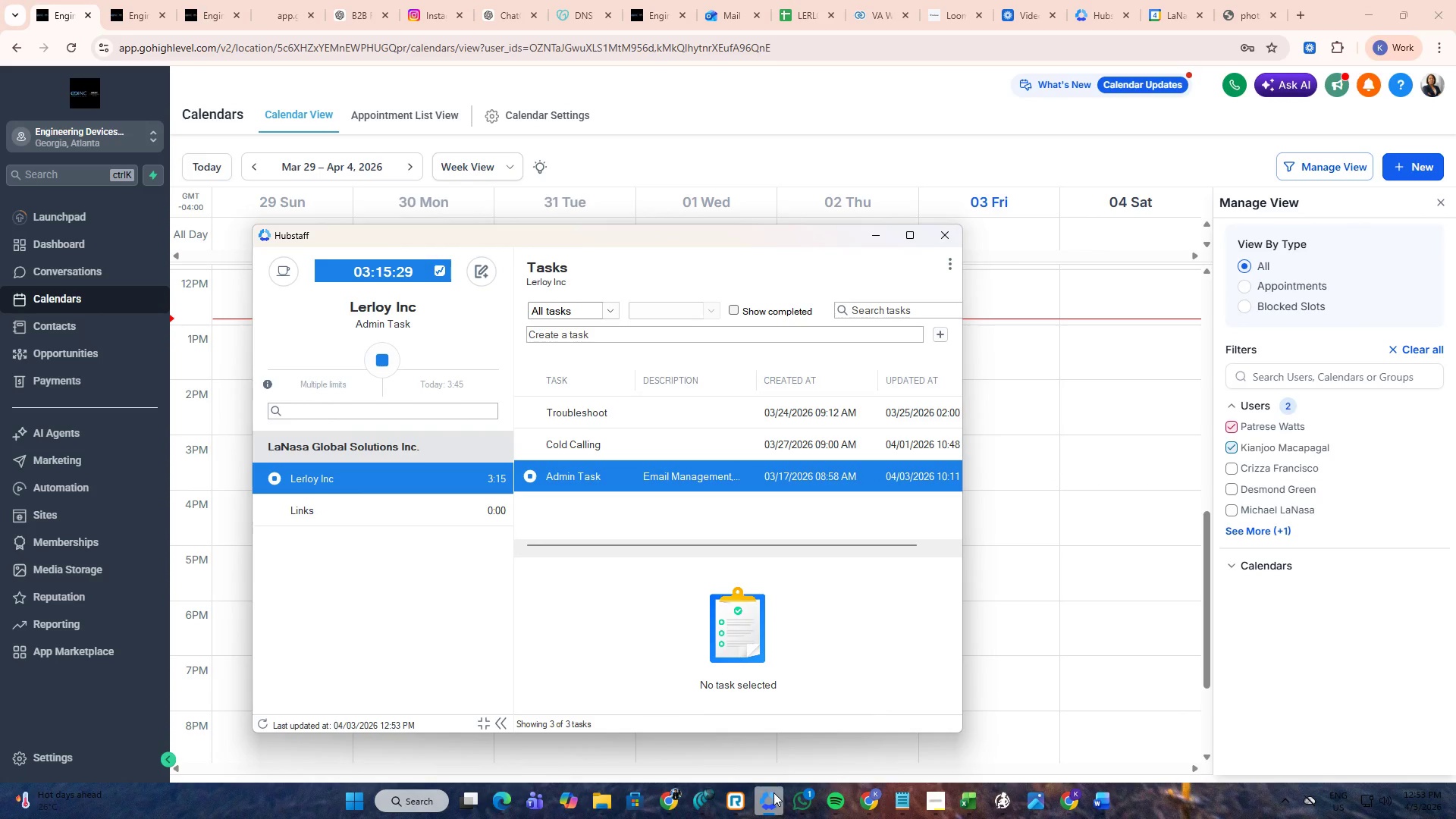 
left_click([774, 792])
 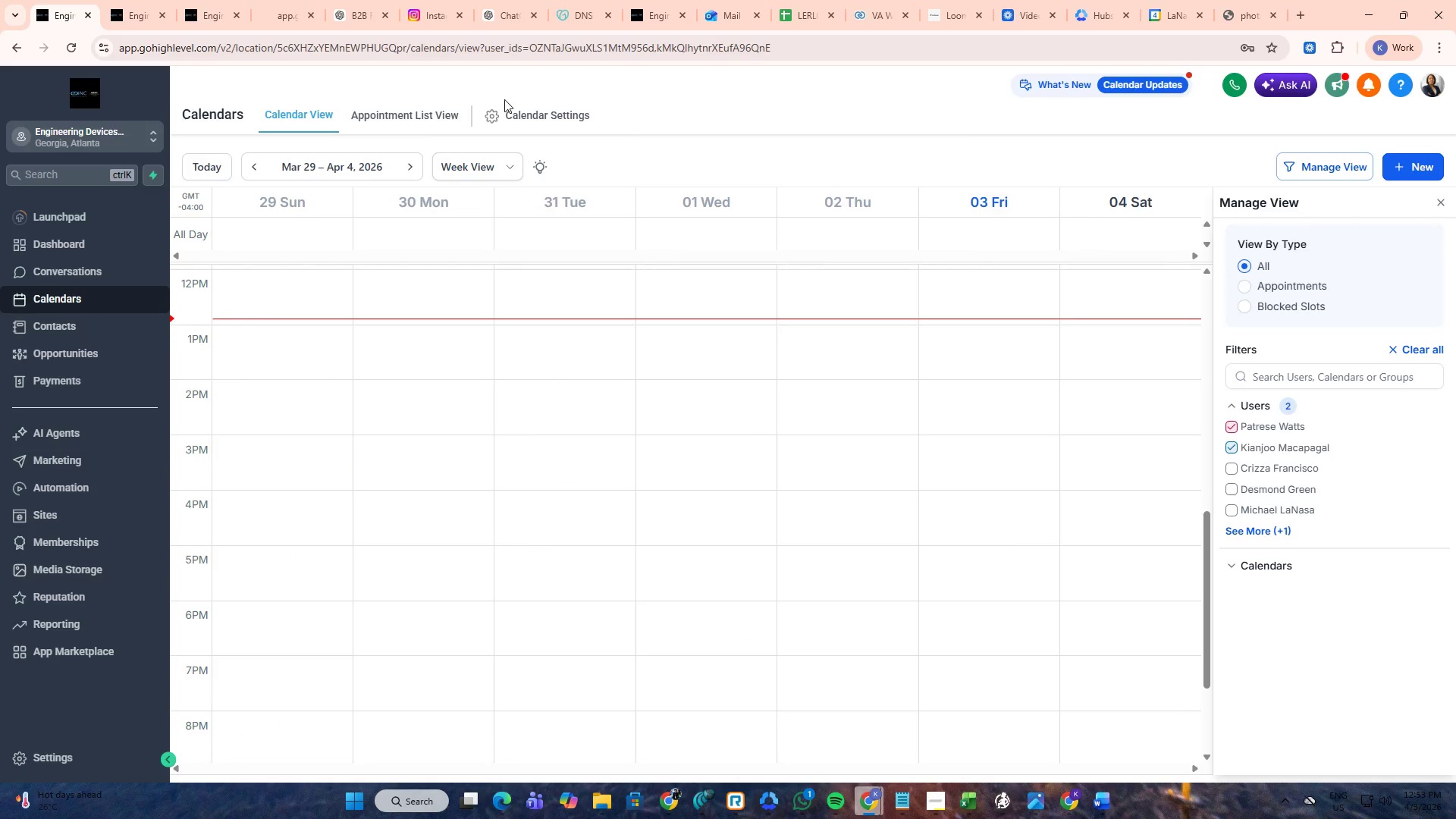 
left_click([528, 115])
 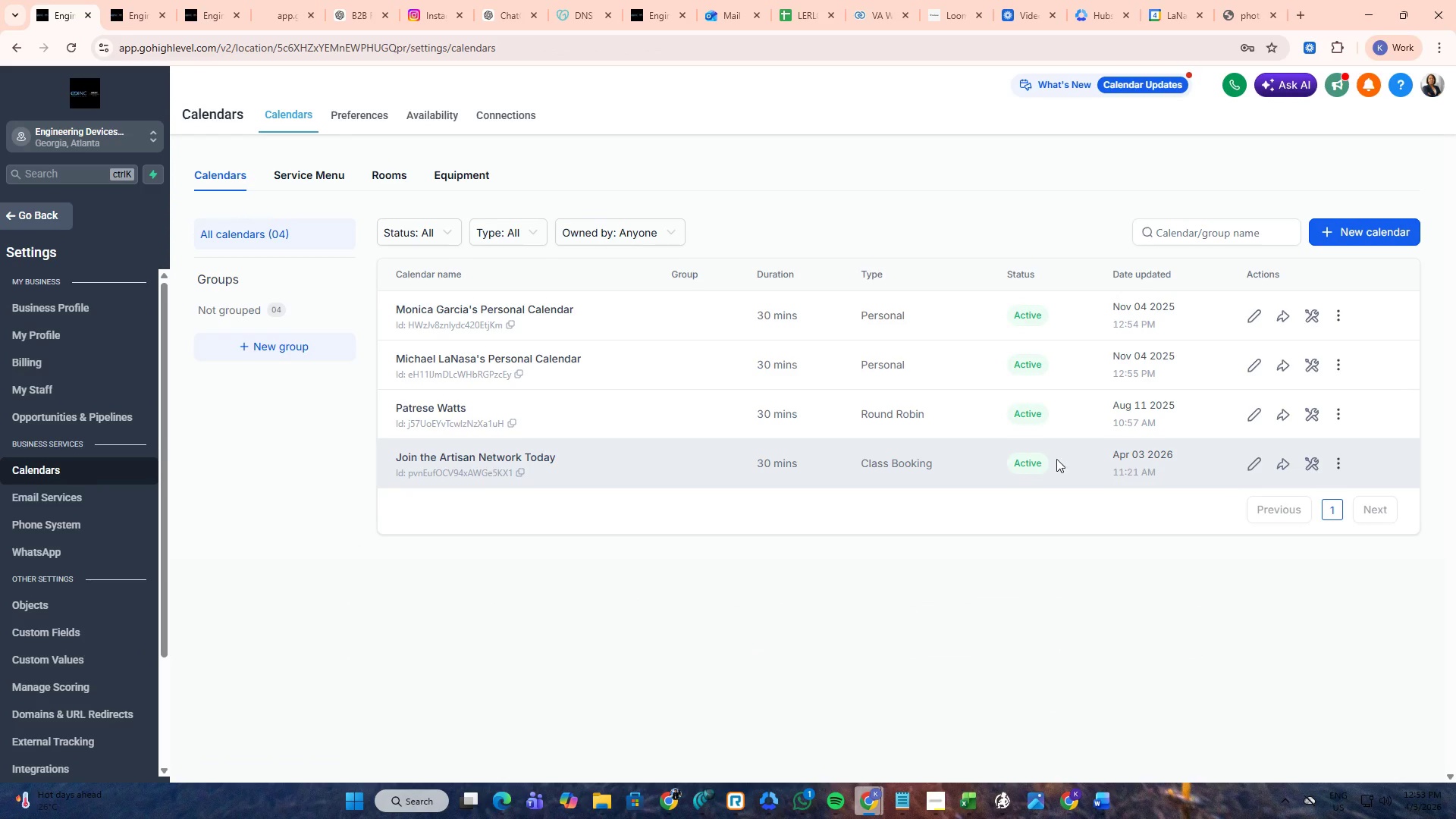 
left_click([1281, 465])
 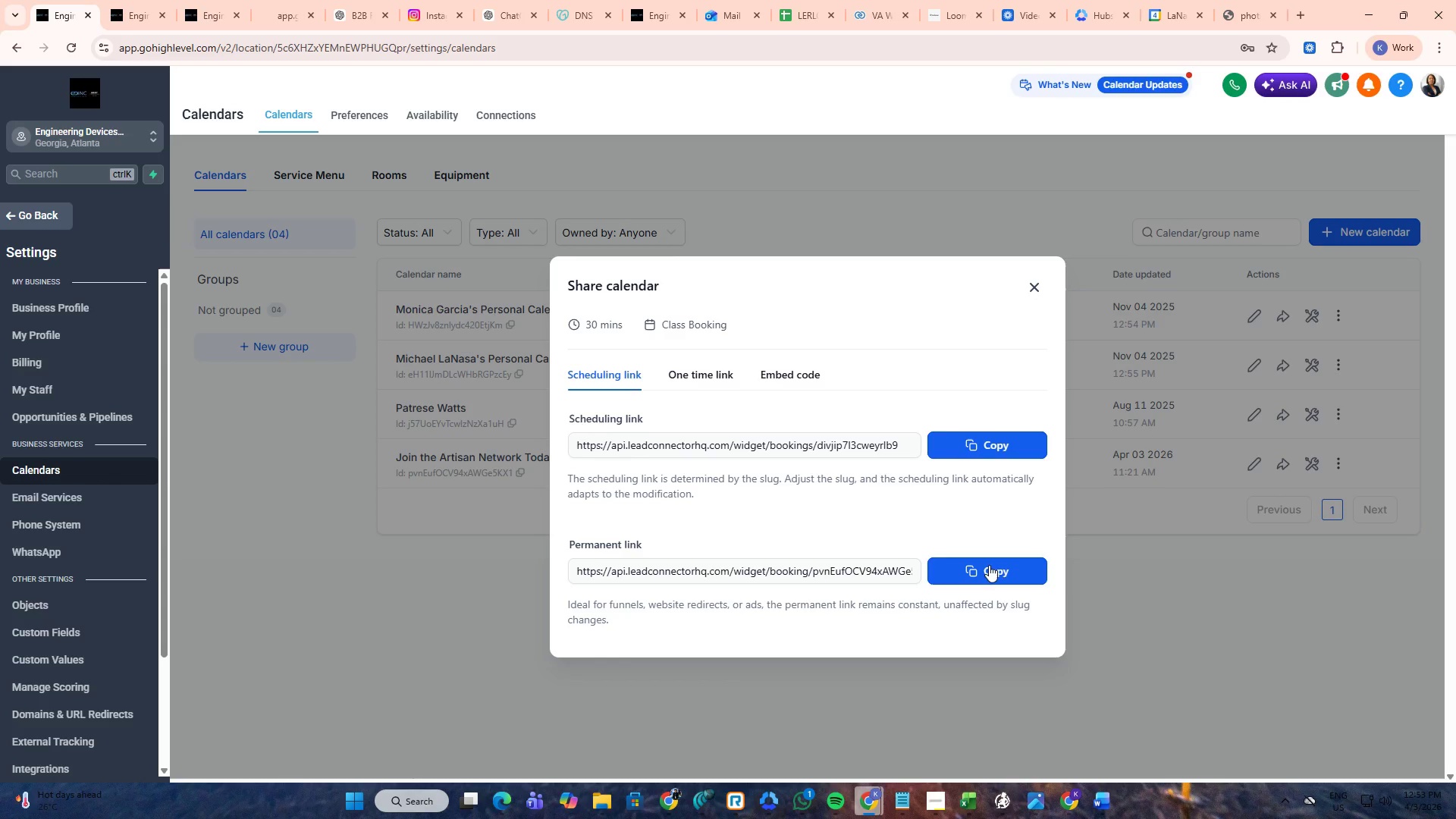 
left_click([988, 573])
 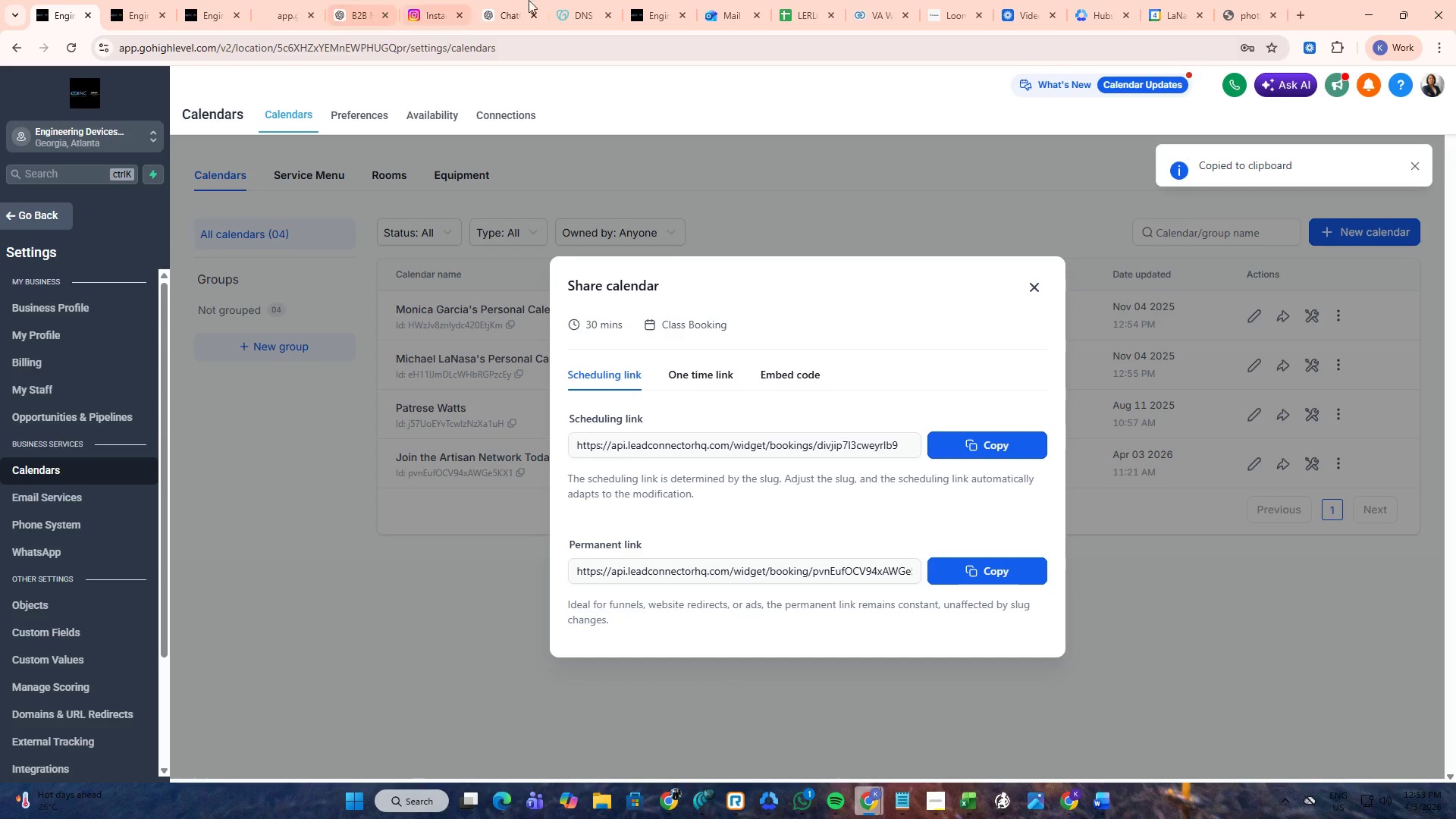 
left_click([626, 0])
 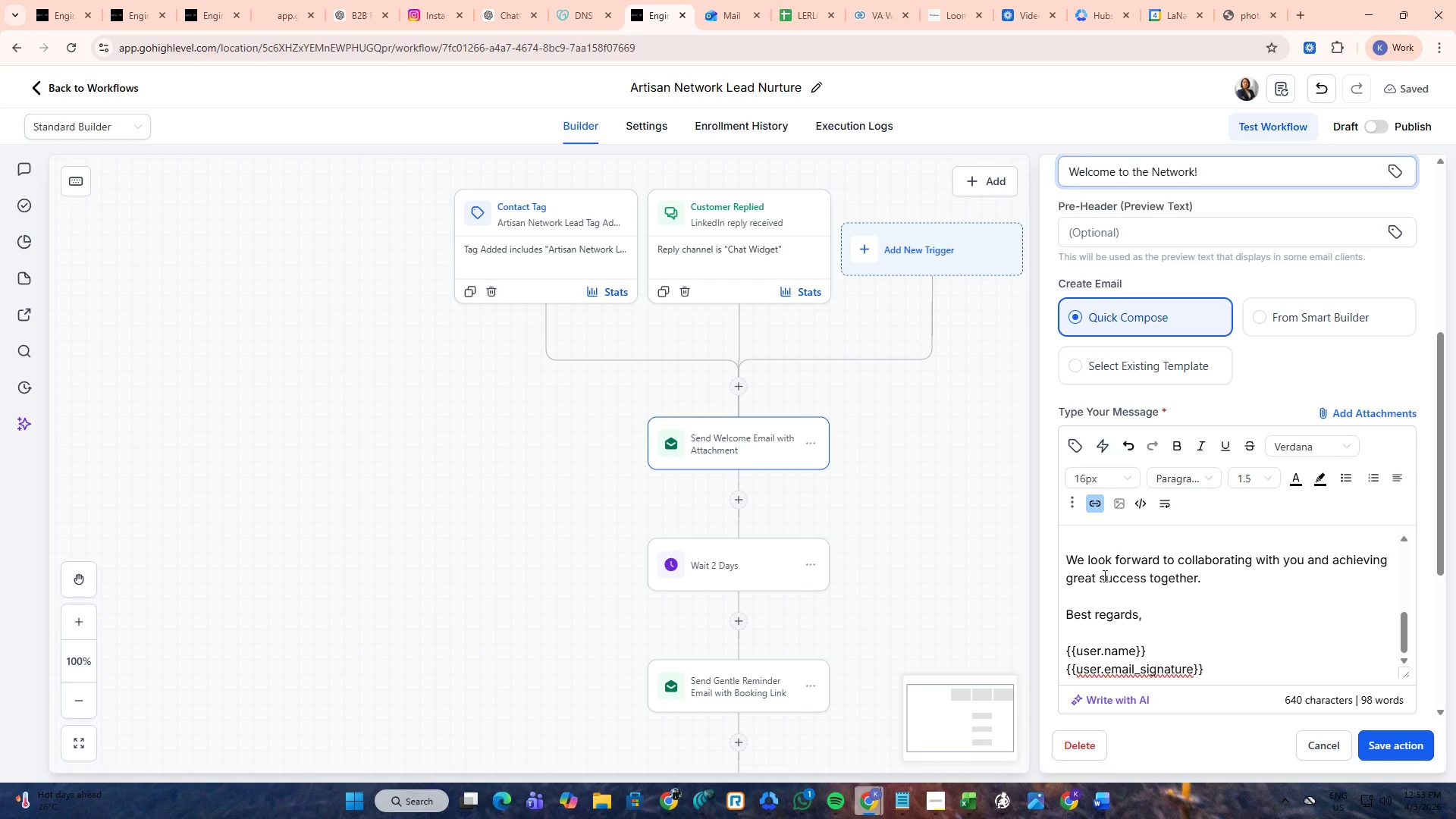 
scroll: coordinate [1122, 617], scroll_direction: up, amount: 2.0
 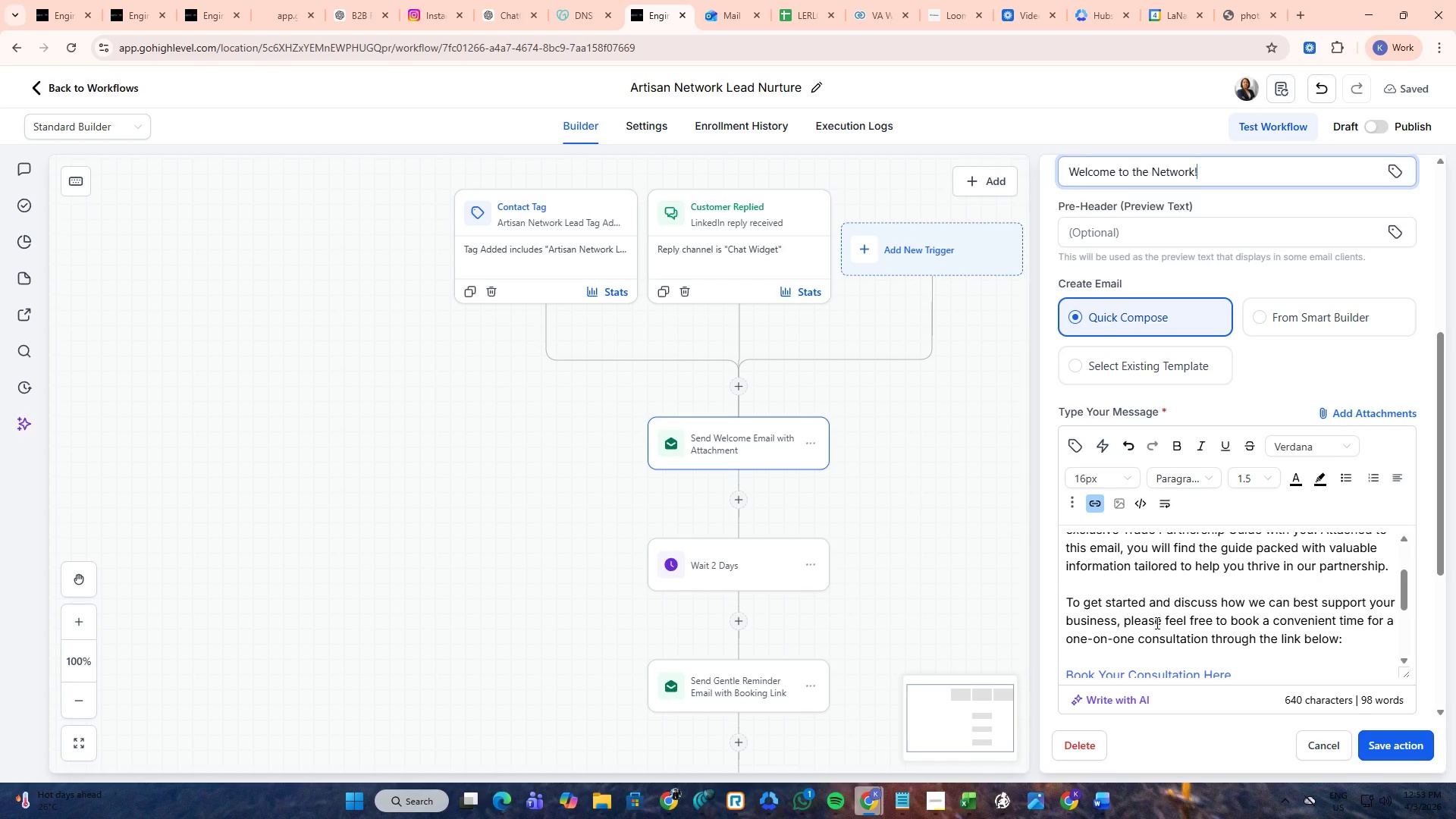 
scroll: coordinate [1169, 638], scroll_direction: down, amount: 1.0
 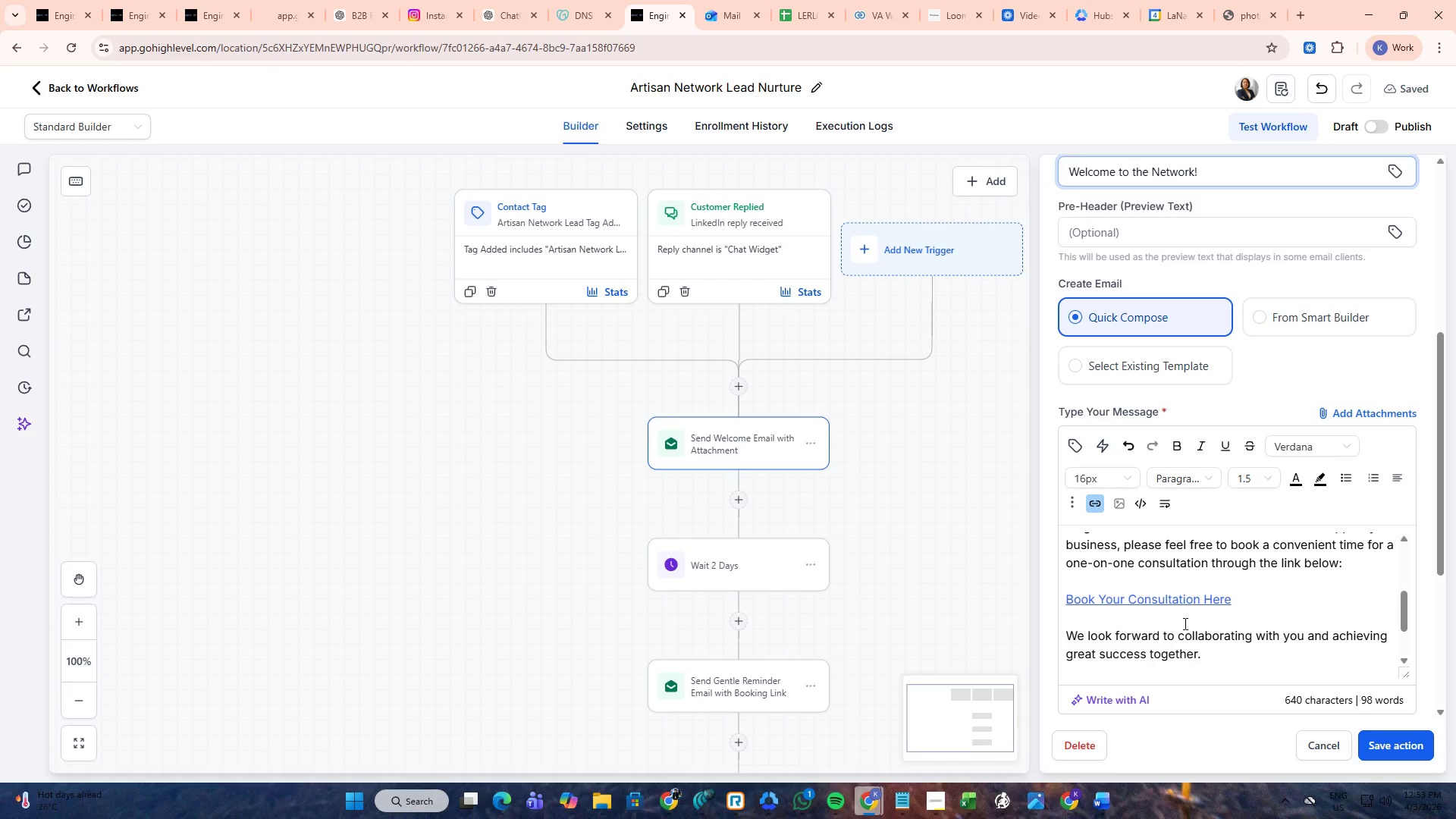 
left_click([1188, 621])
 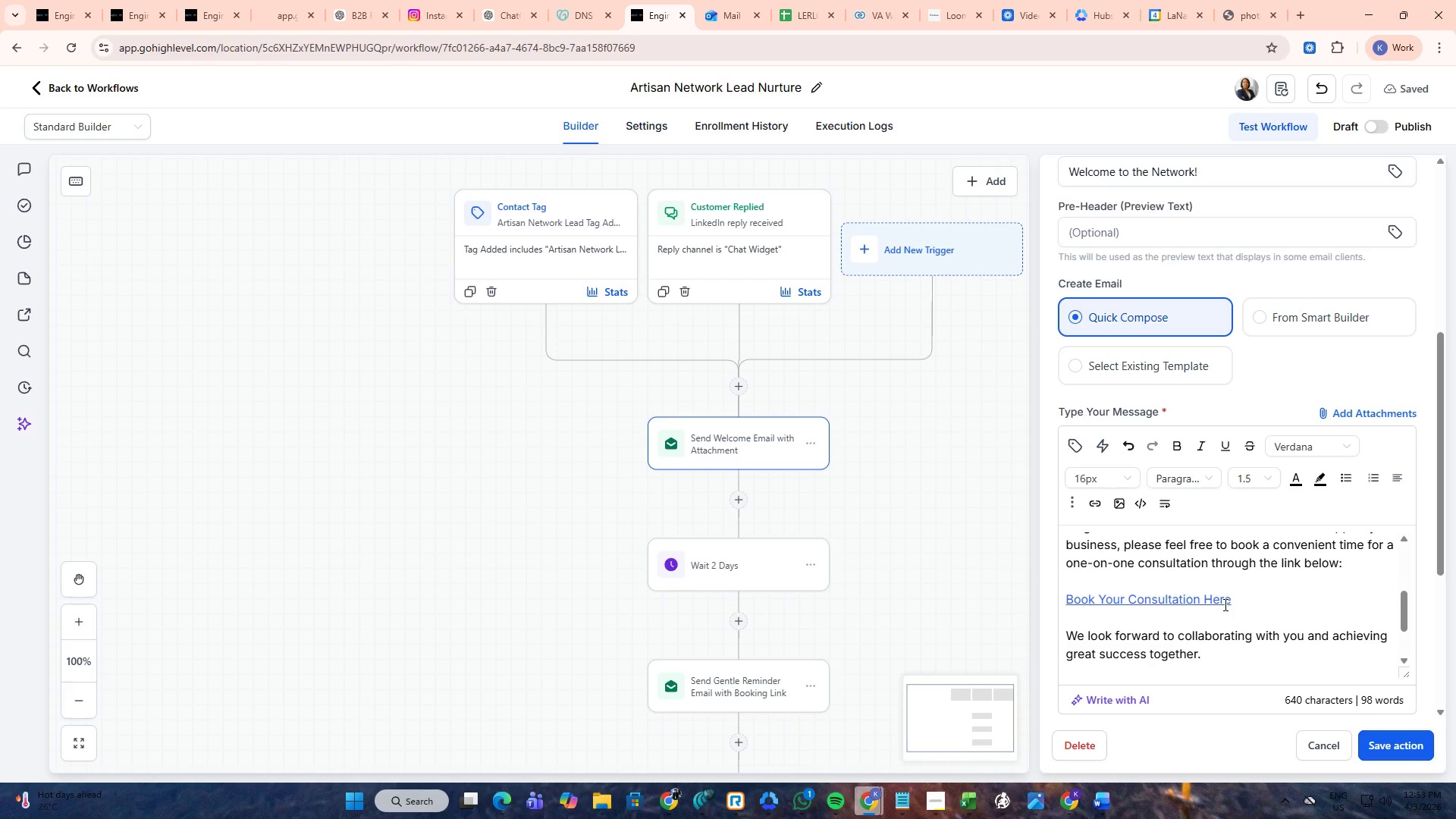 
left_click([1224, 604])
 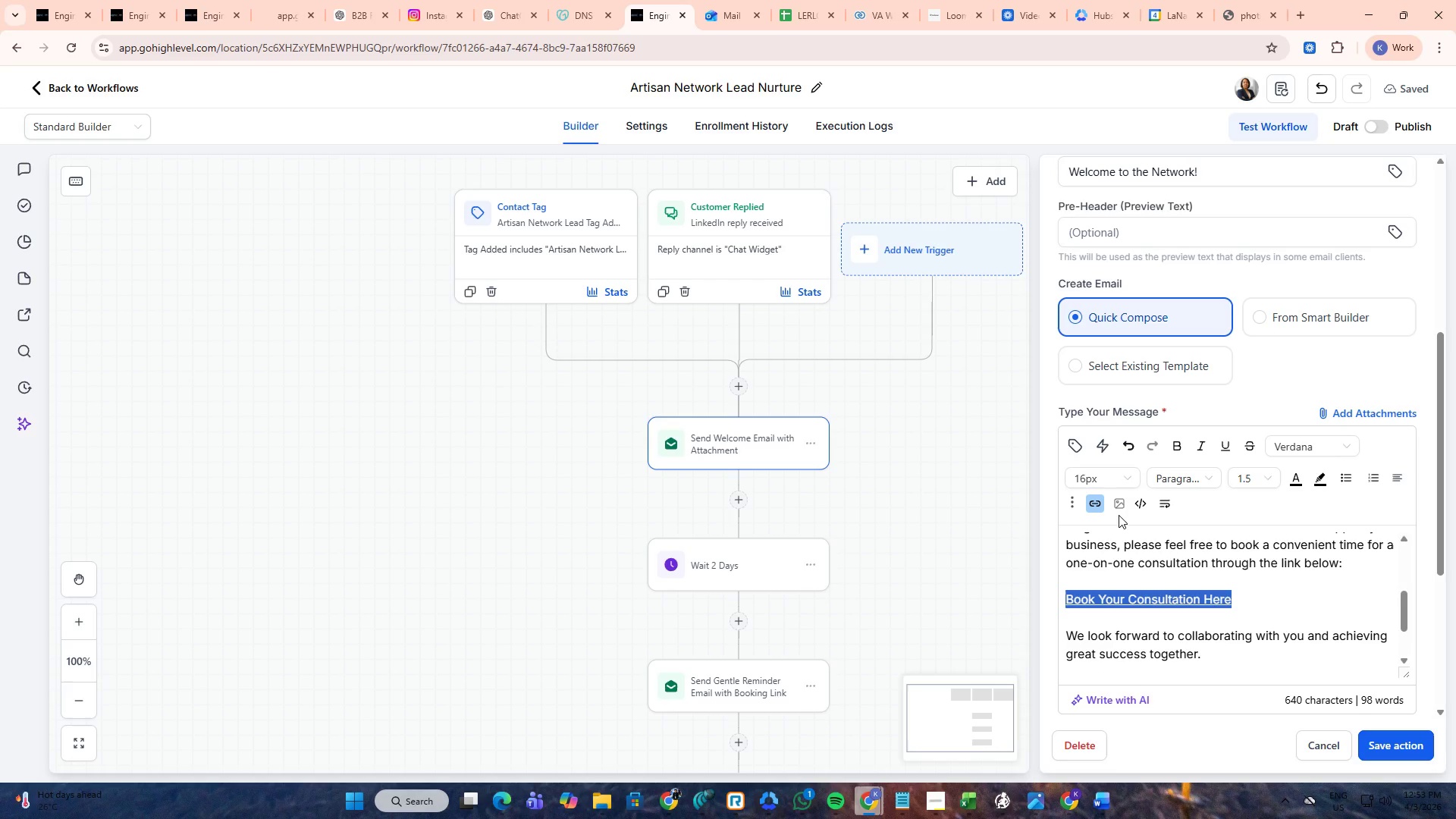 
left_click([1098, 503])
 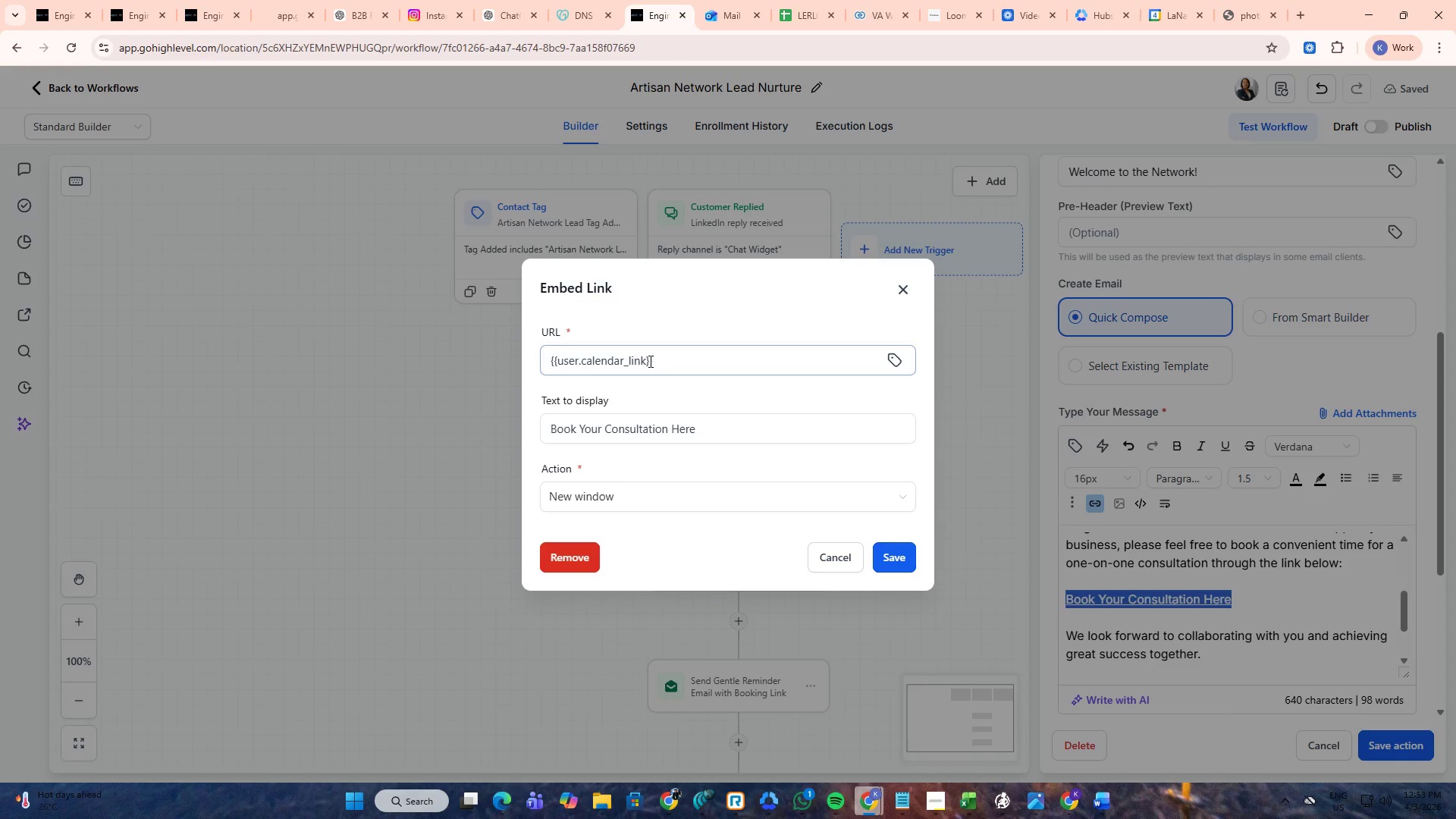 
left_click([649, 360])
 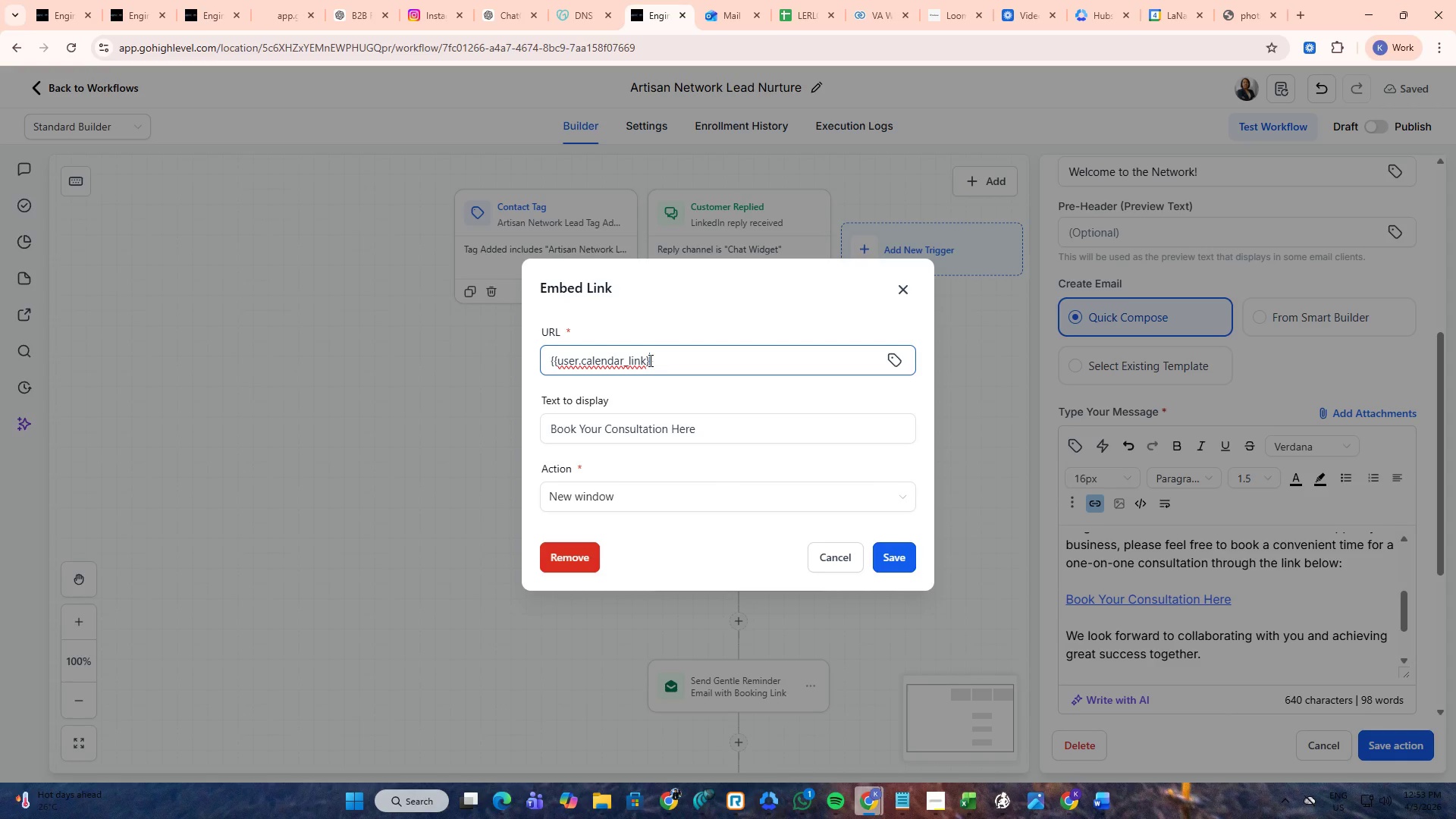 
key(Control+A)
 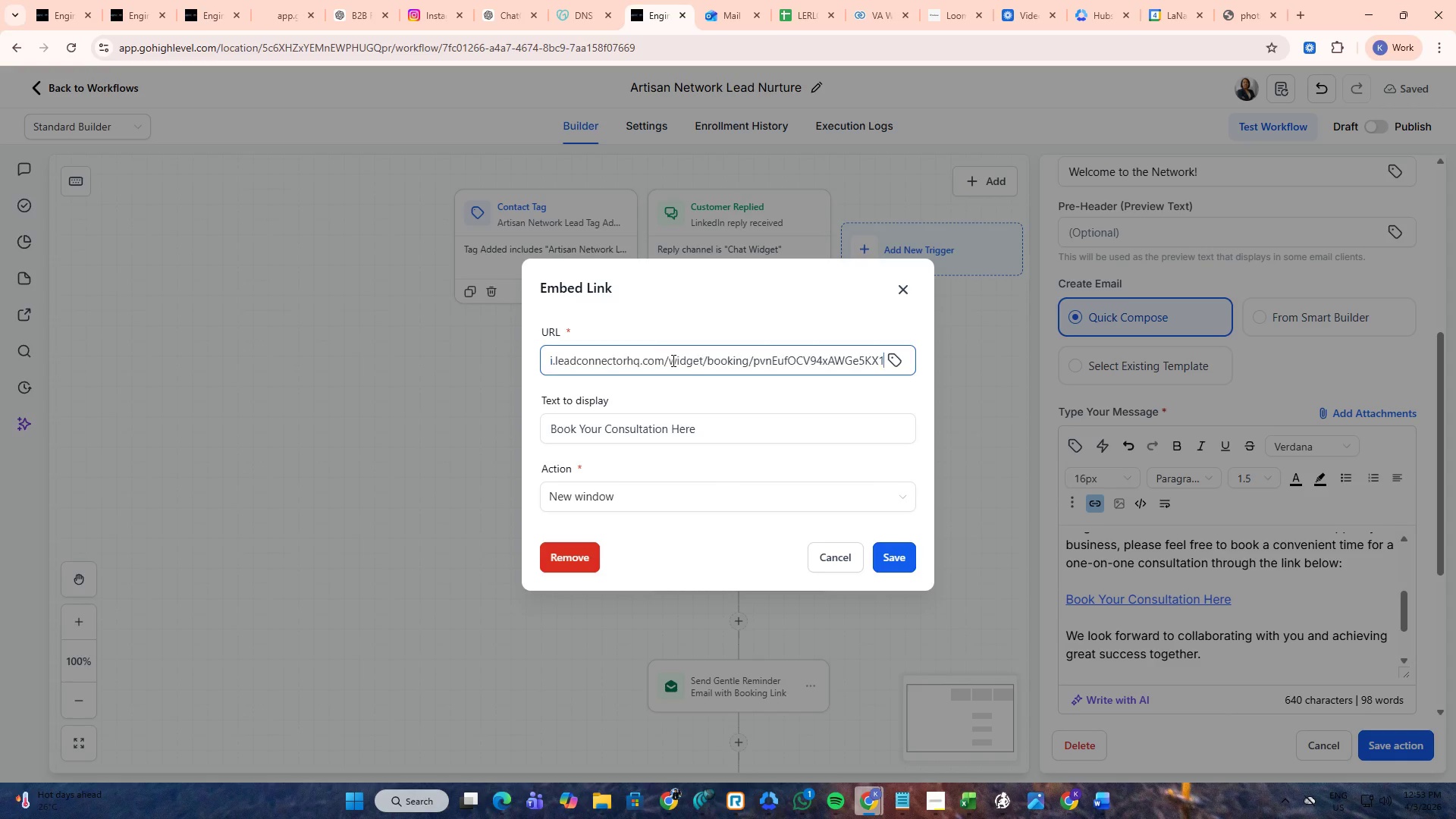 
key(Control+V)
 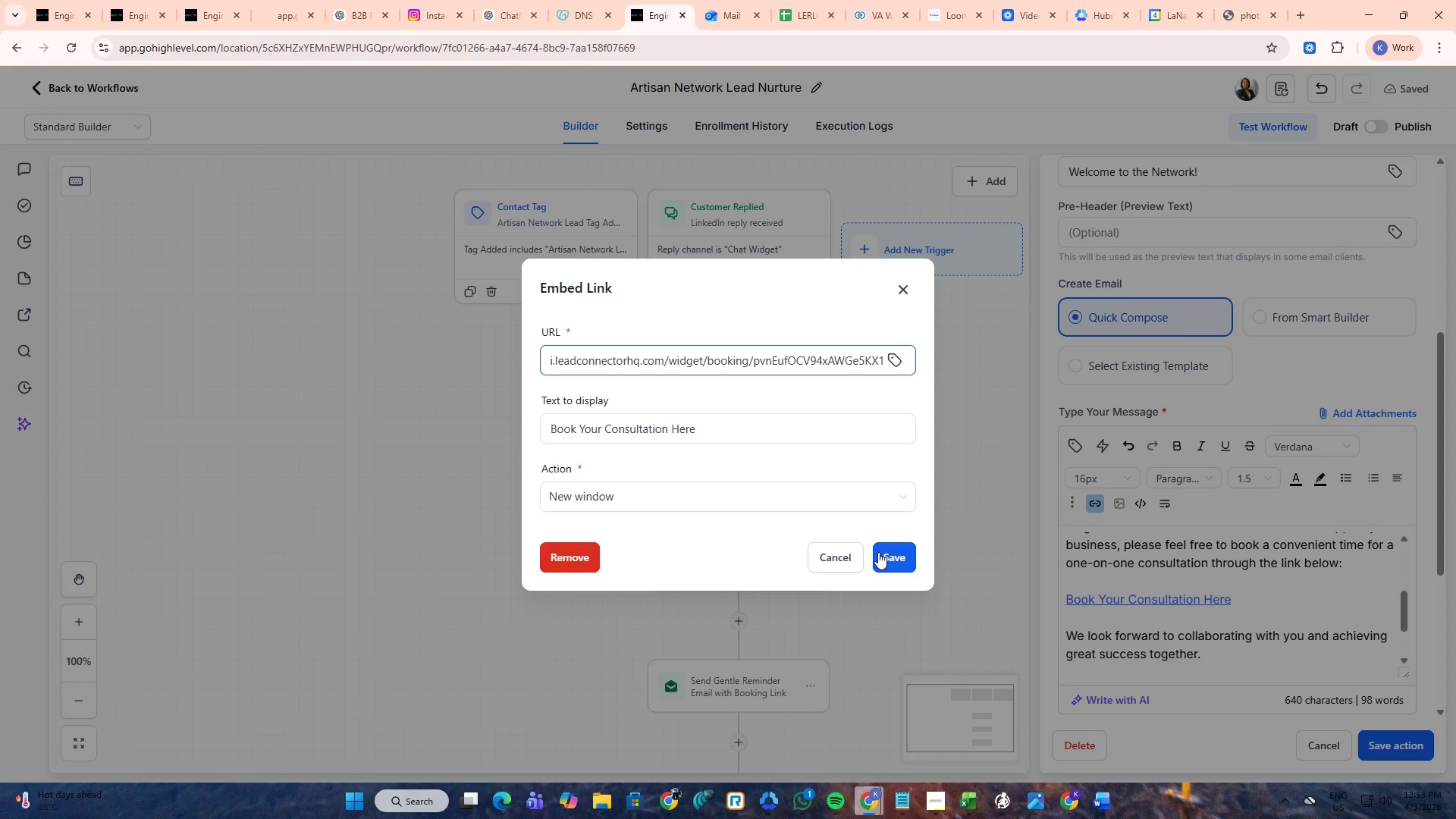 
left_click([898, 559])
 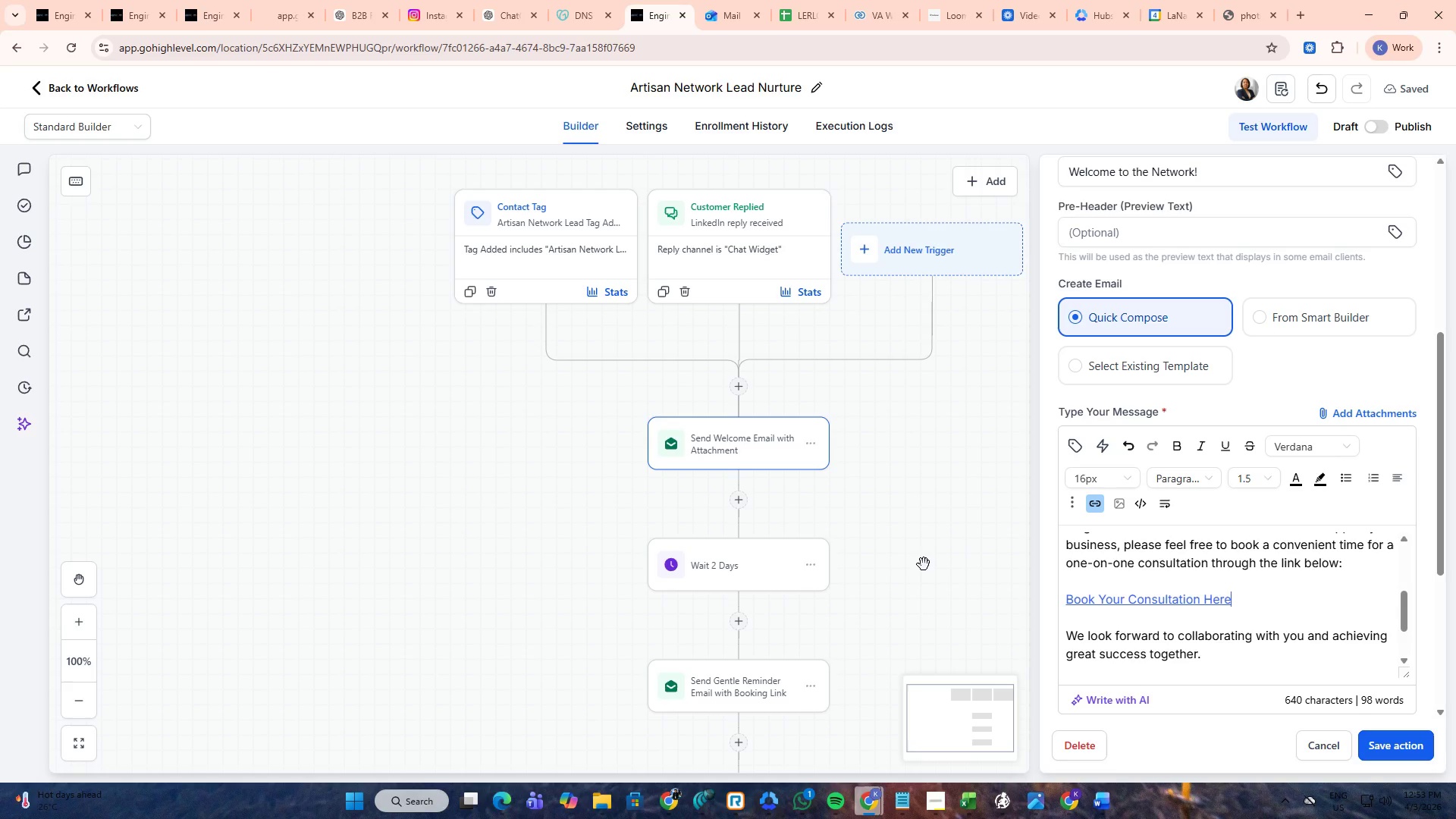 
key(Alt+AltLeft)
 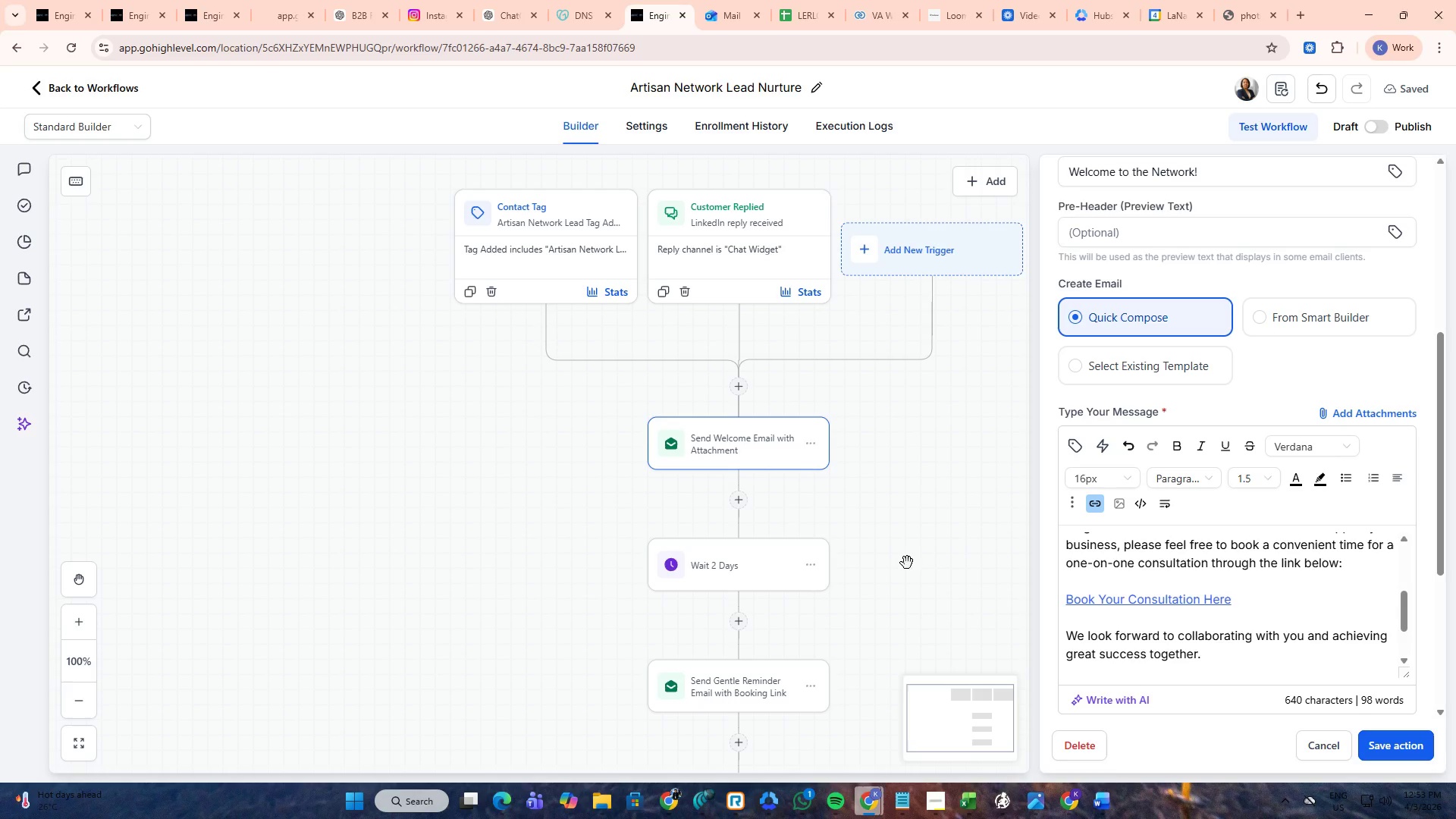 
key(Alt+Tab)
 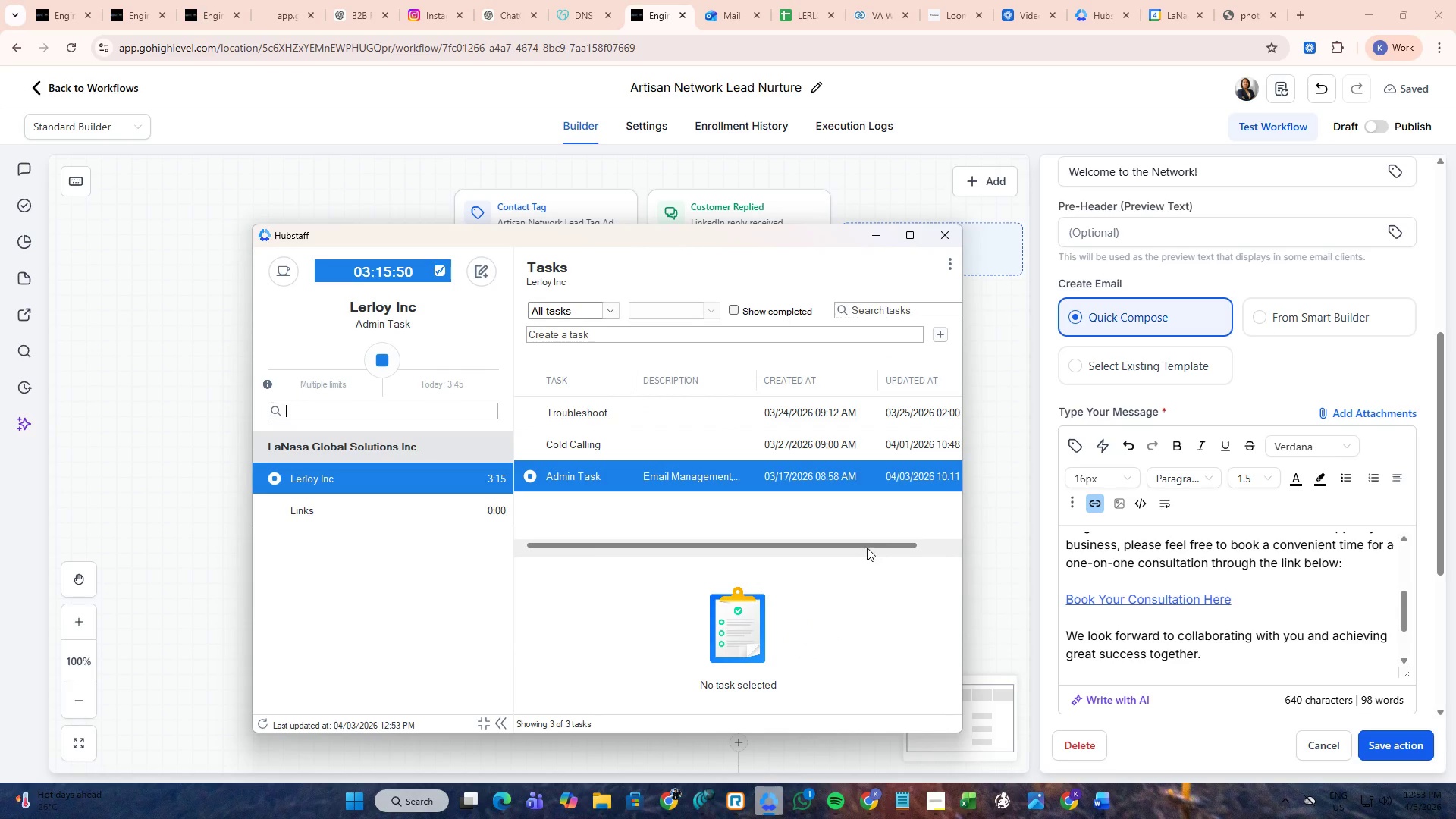 
key(Alt+AltLeft)
 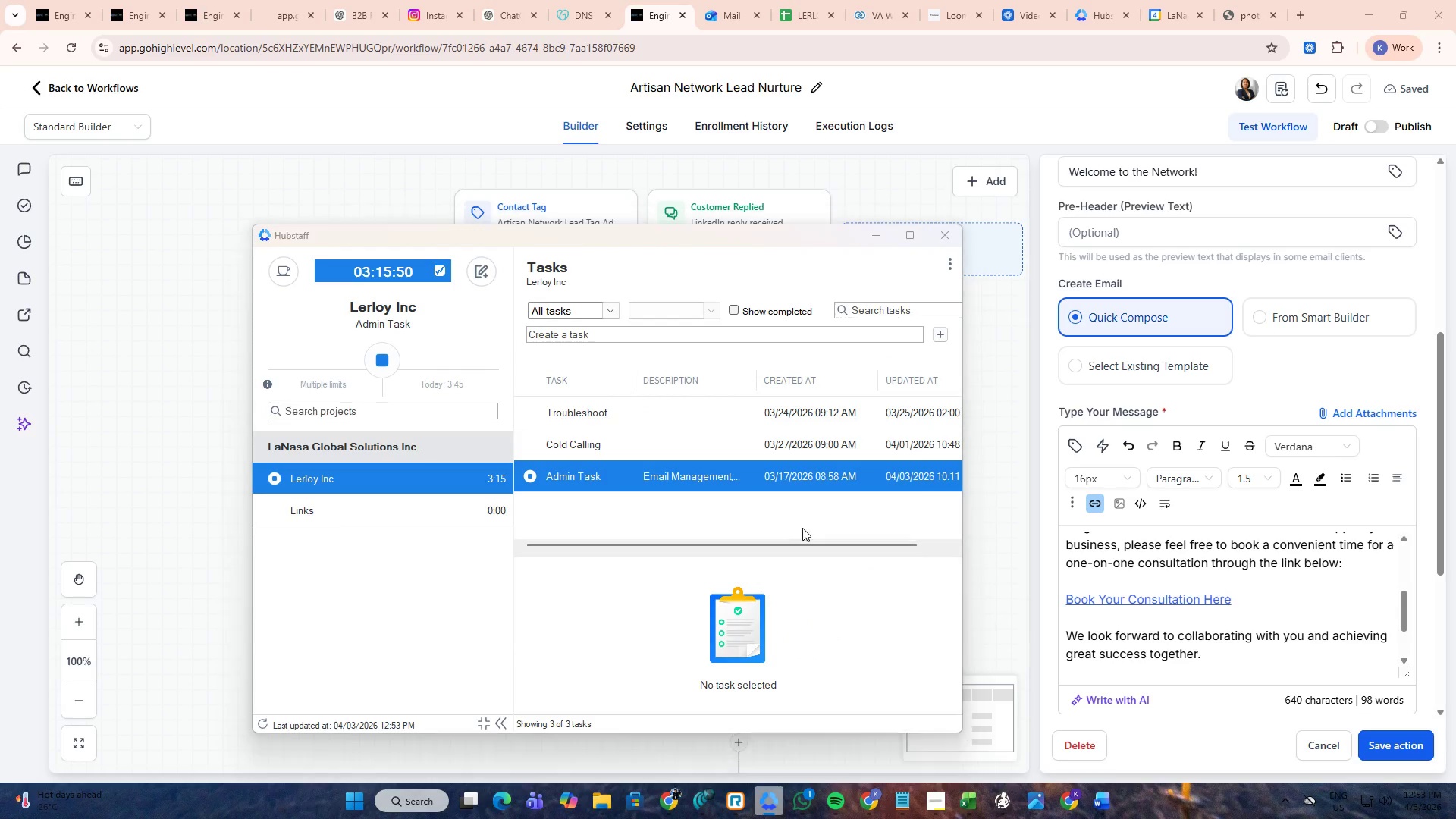 
key(Alt+Tab)
 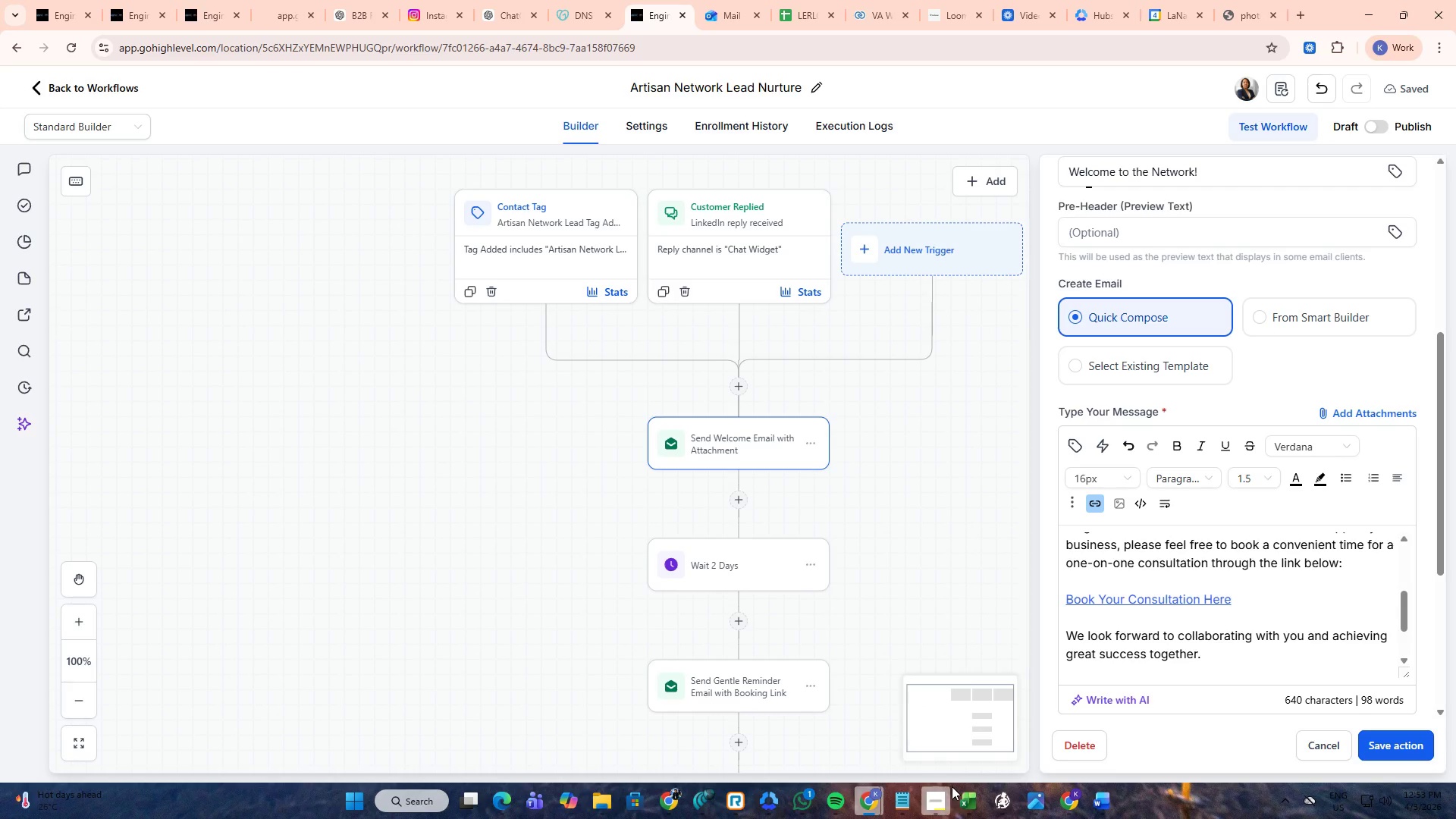 
left_click([950, 792])